 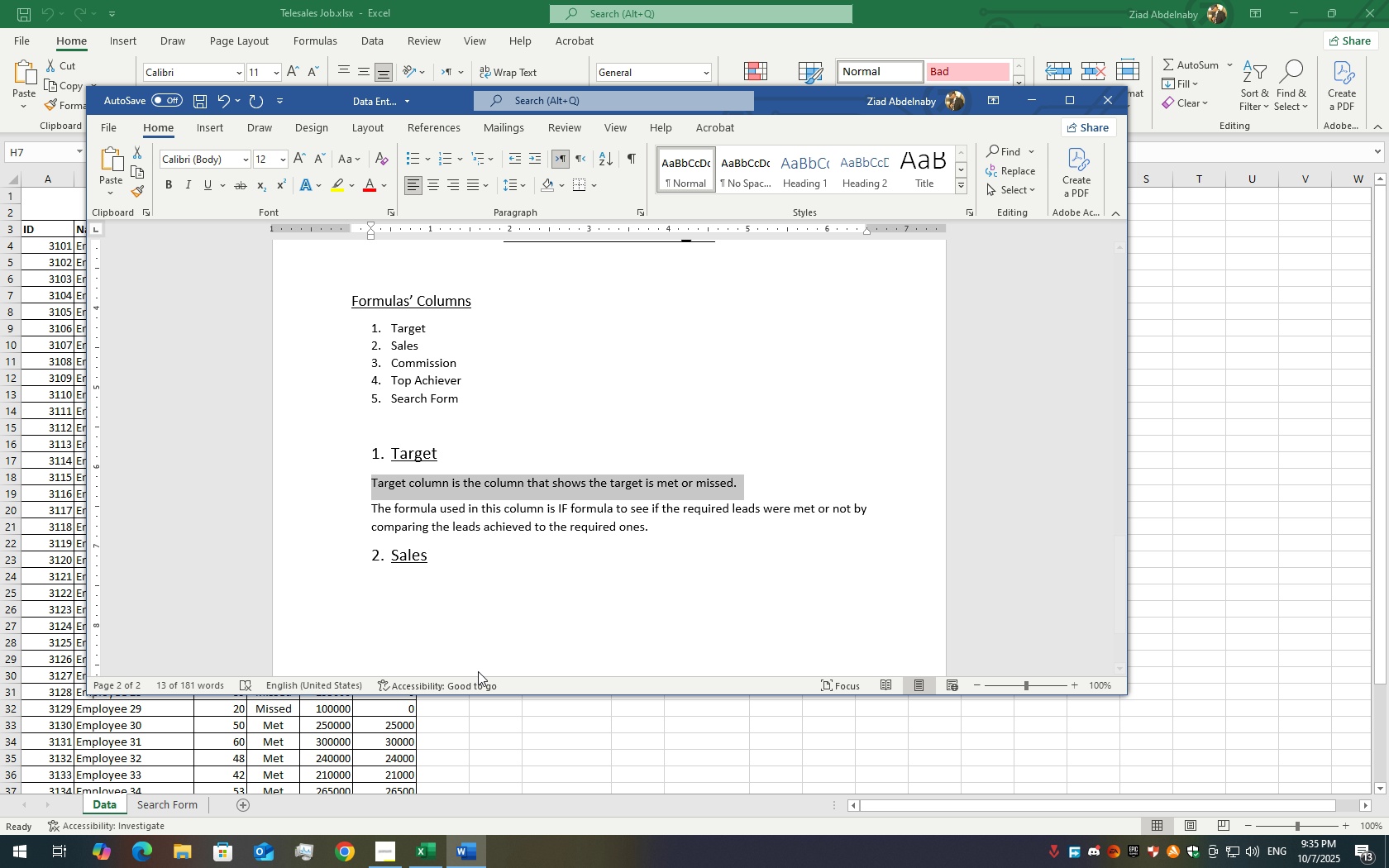 
left_click([473, 583])
 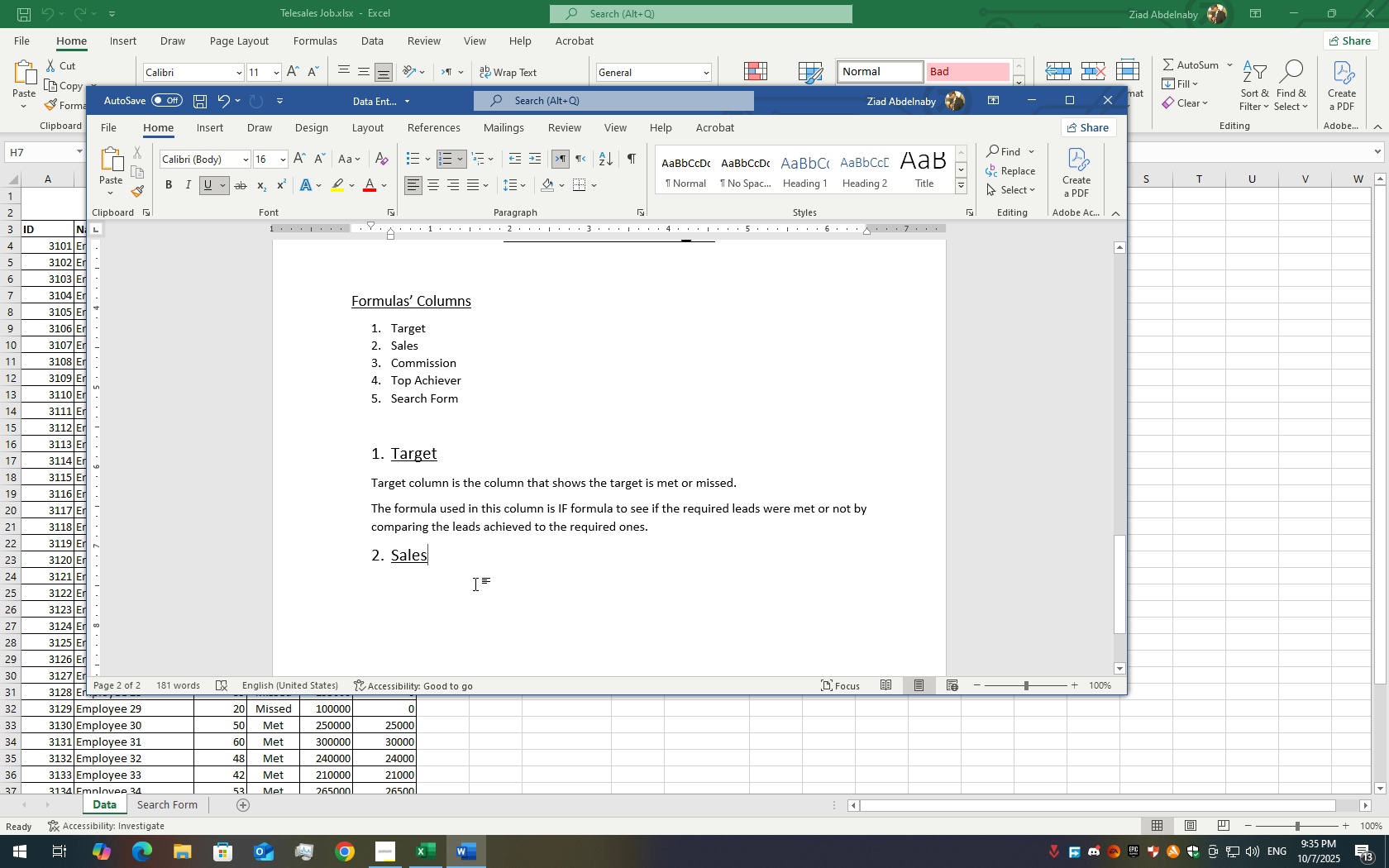 
key(Enter)
 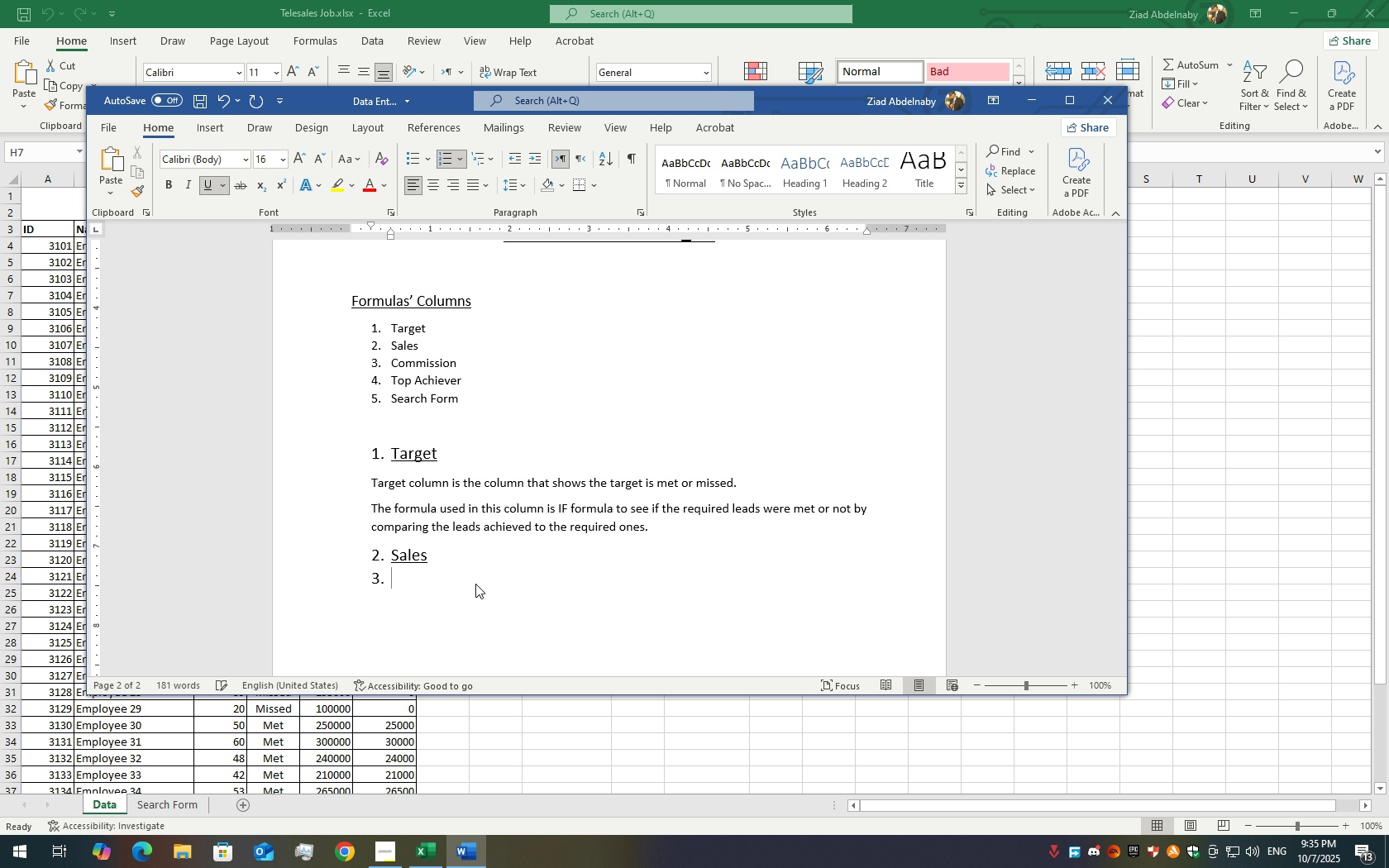 
key(Backspace)
 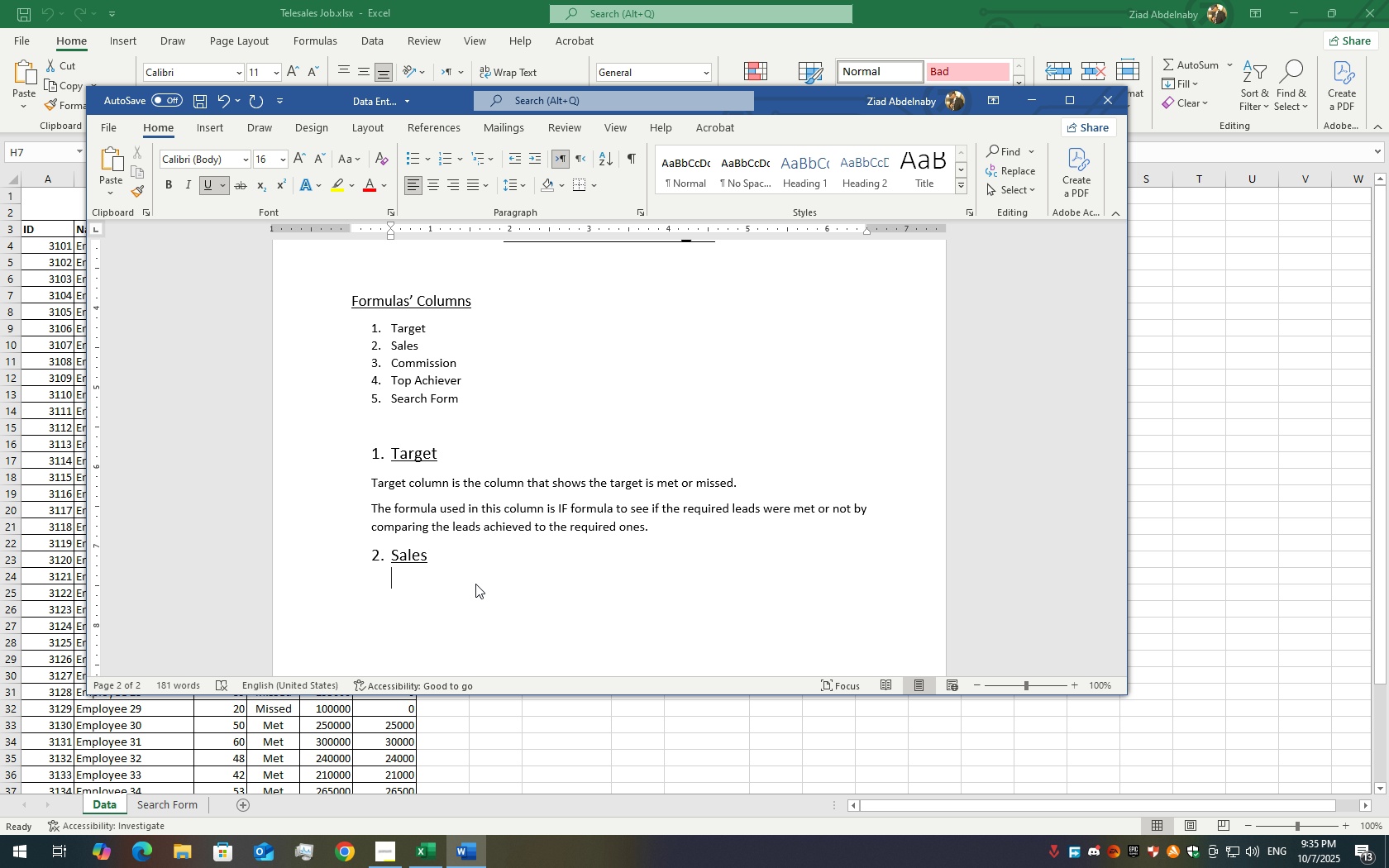 
key(Backspace)
 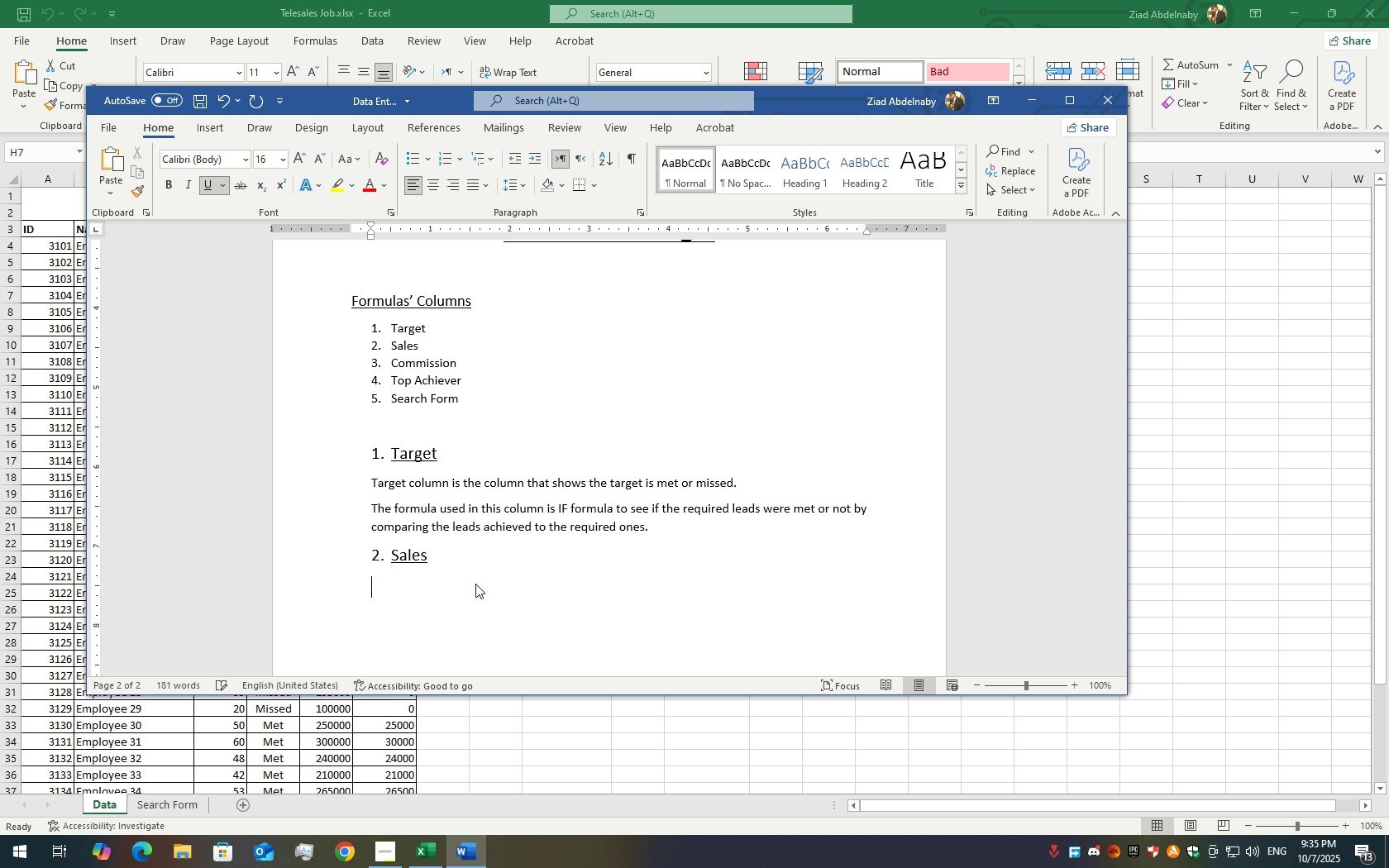 
key(Backspace)
 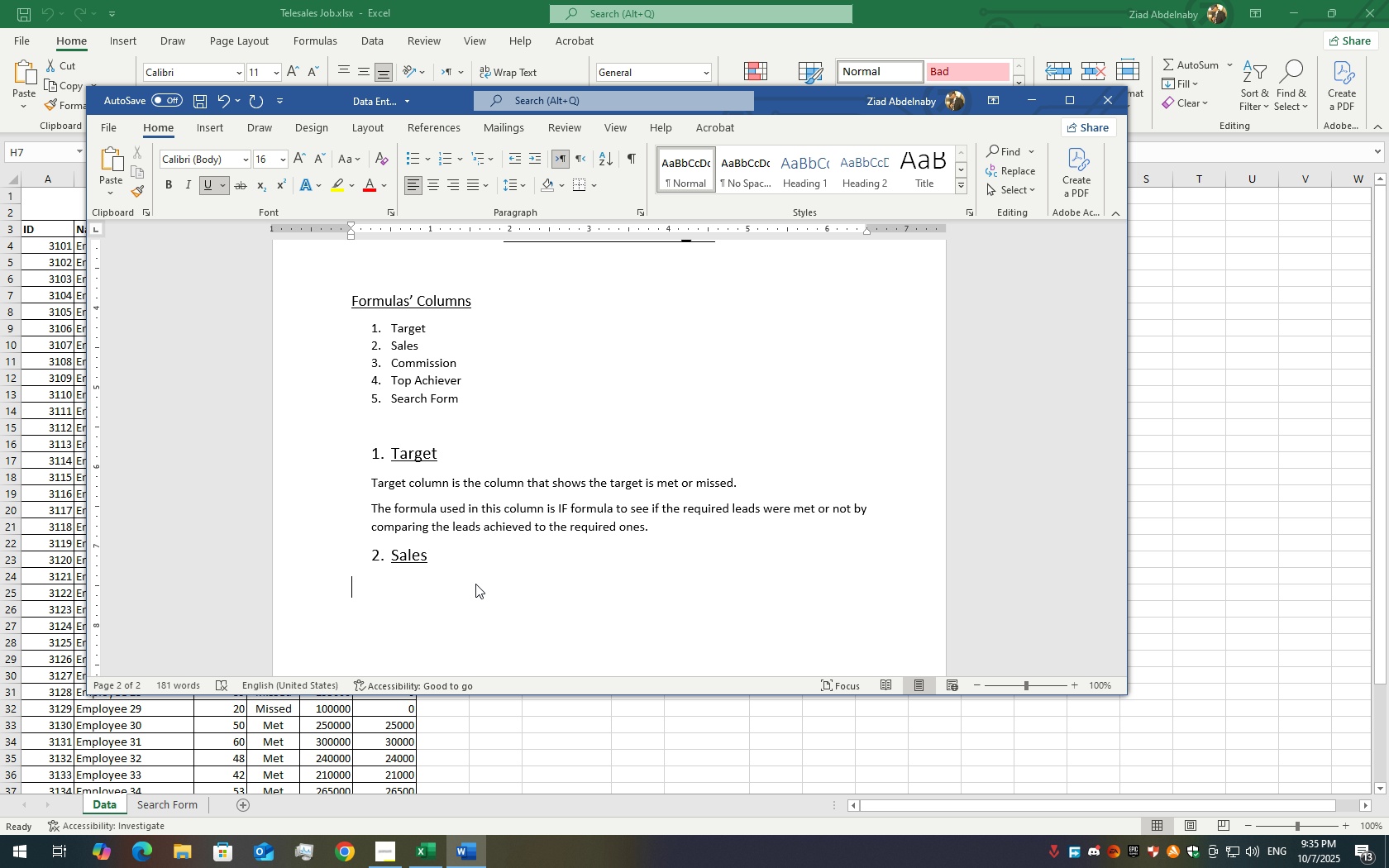 
key(Backspace)
 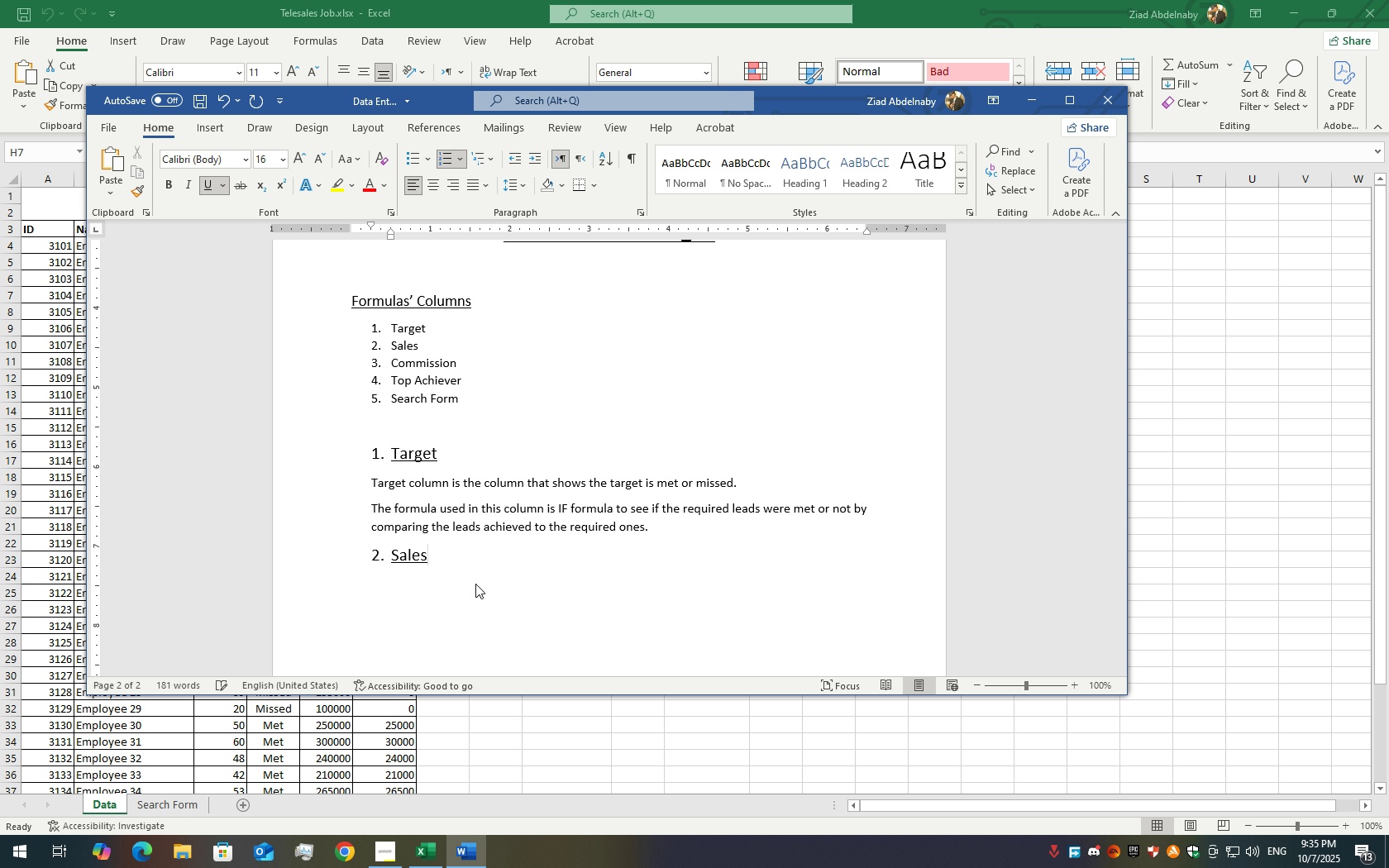 
key(Enter)
 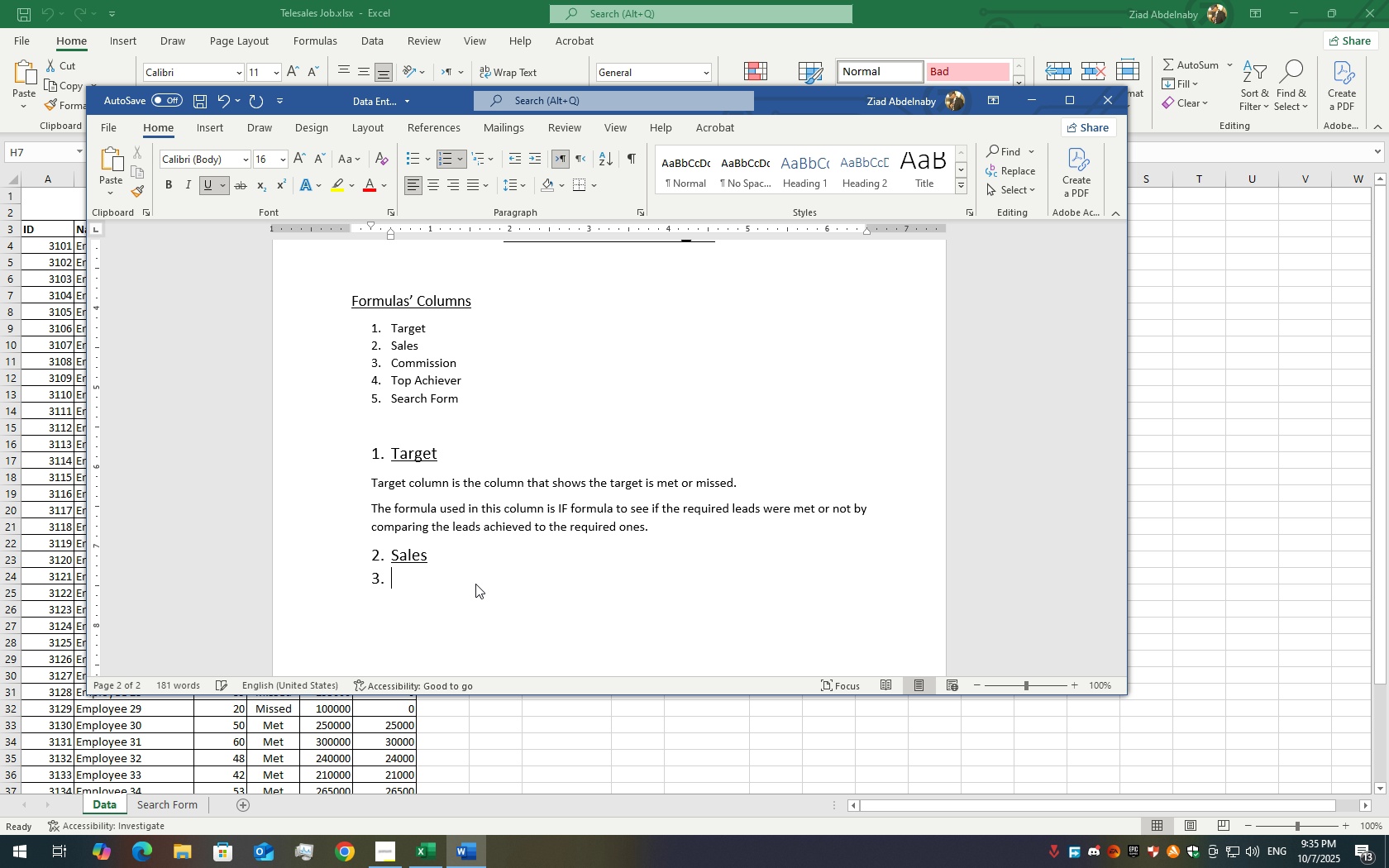 
key(Backspace)
 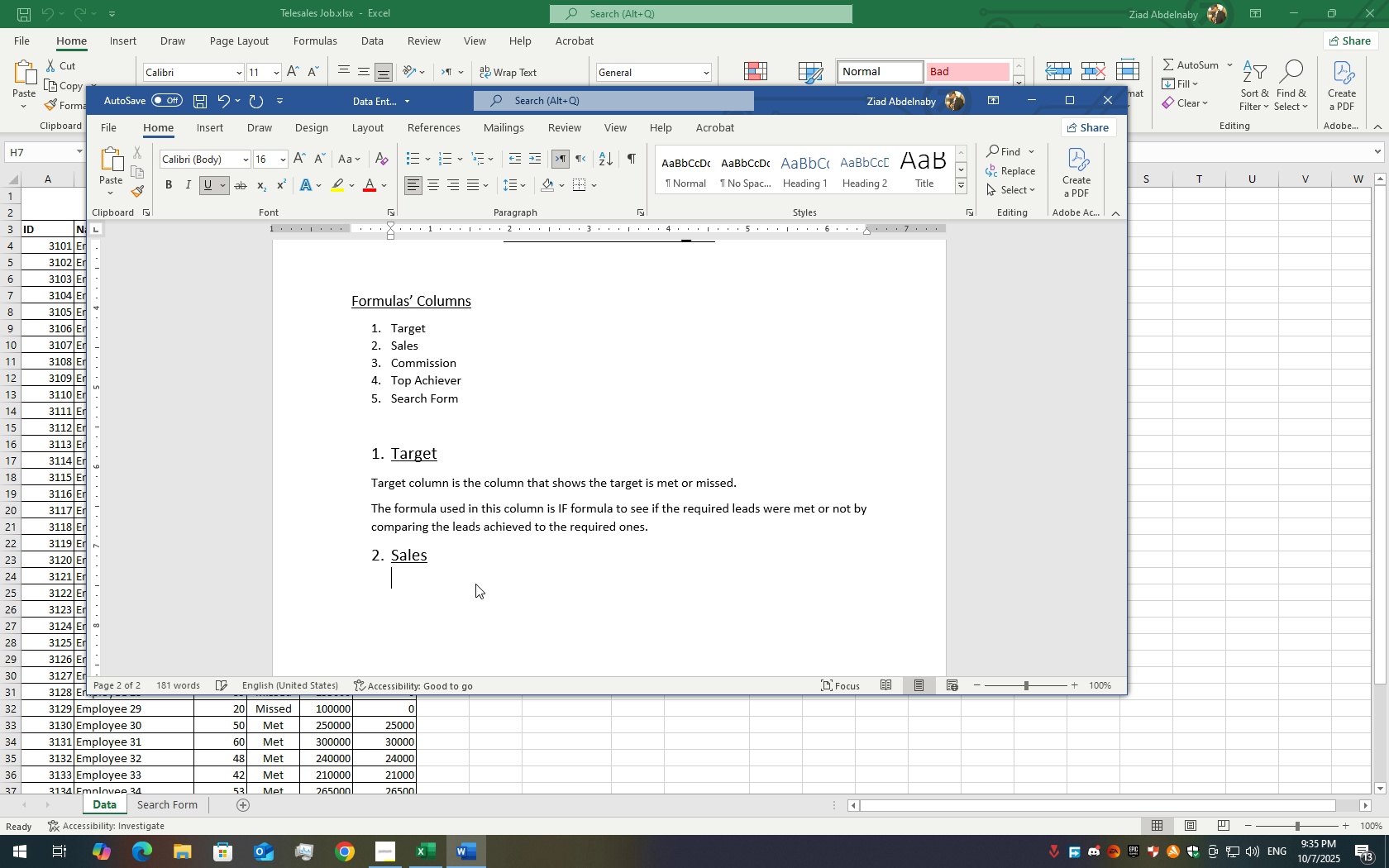 
key(Backspace)
 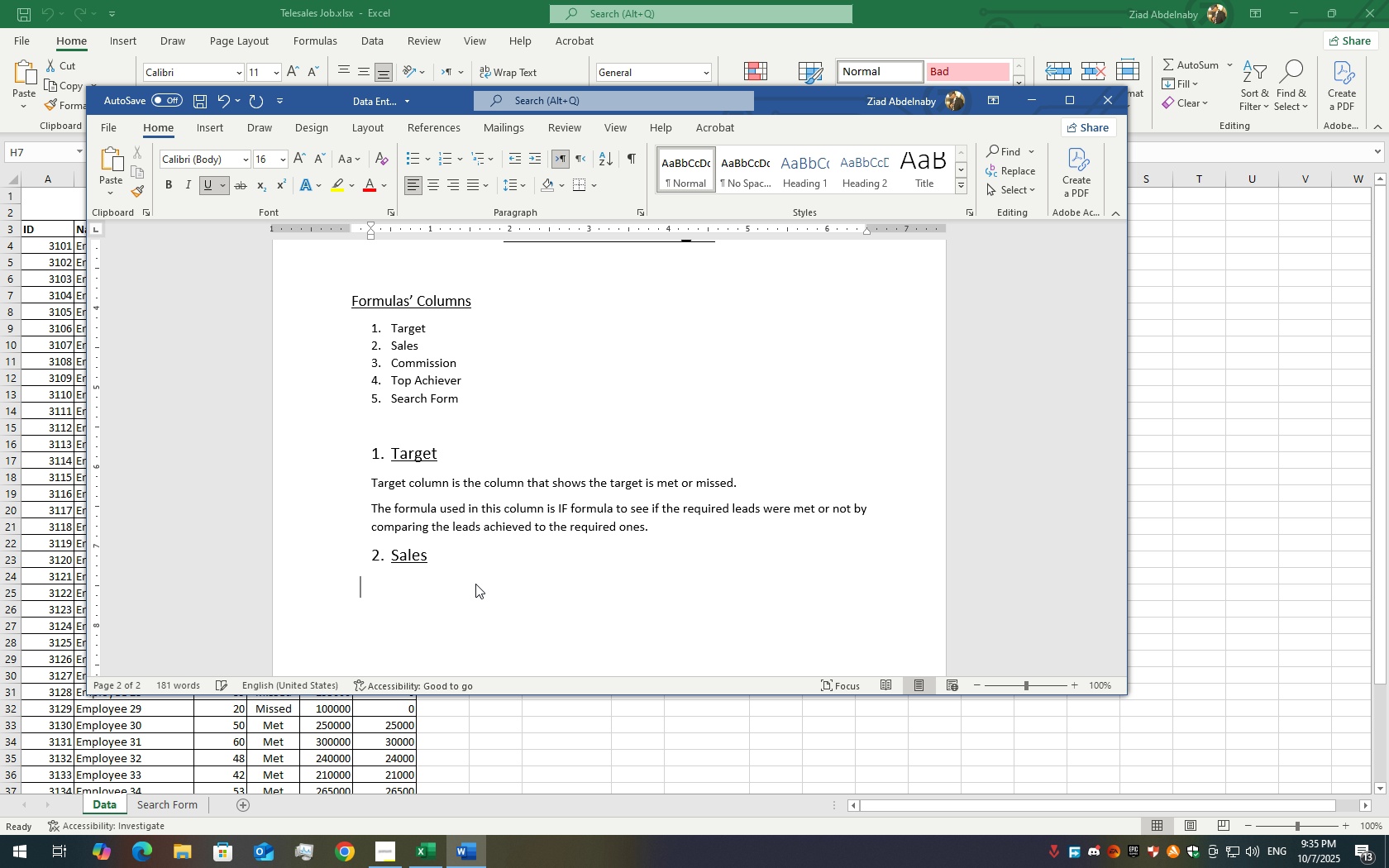 
key(Backspace)
 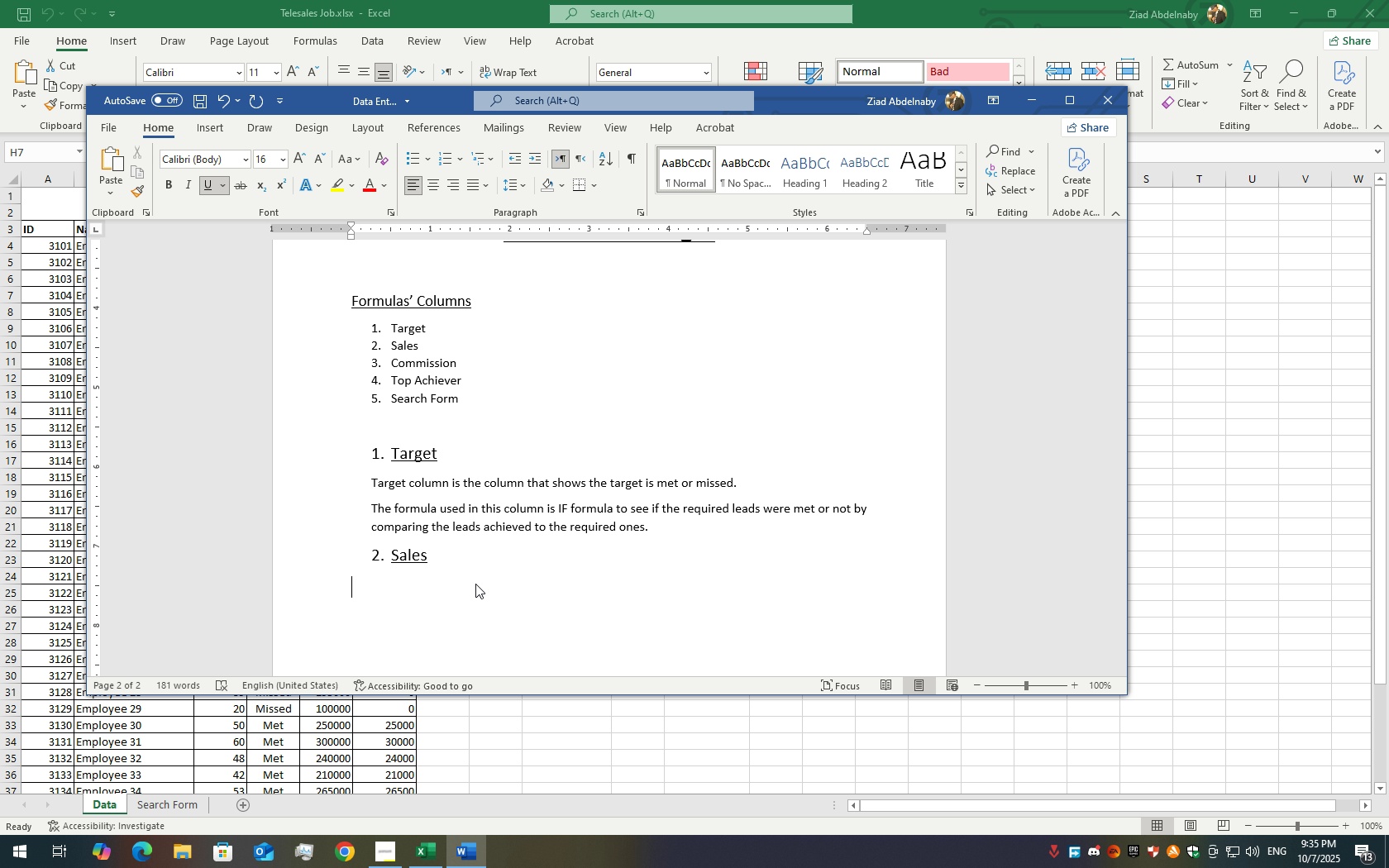 
key(Space)